 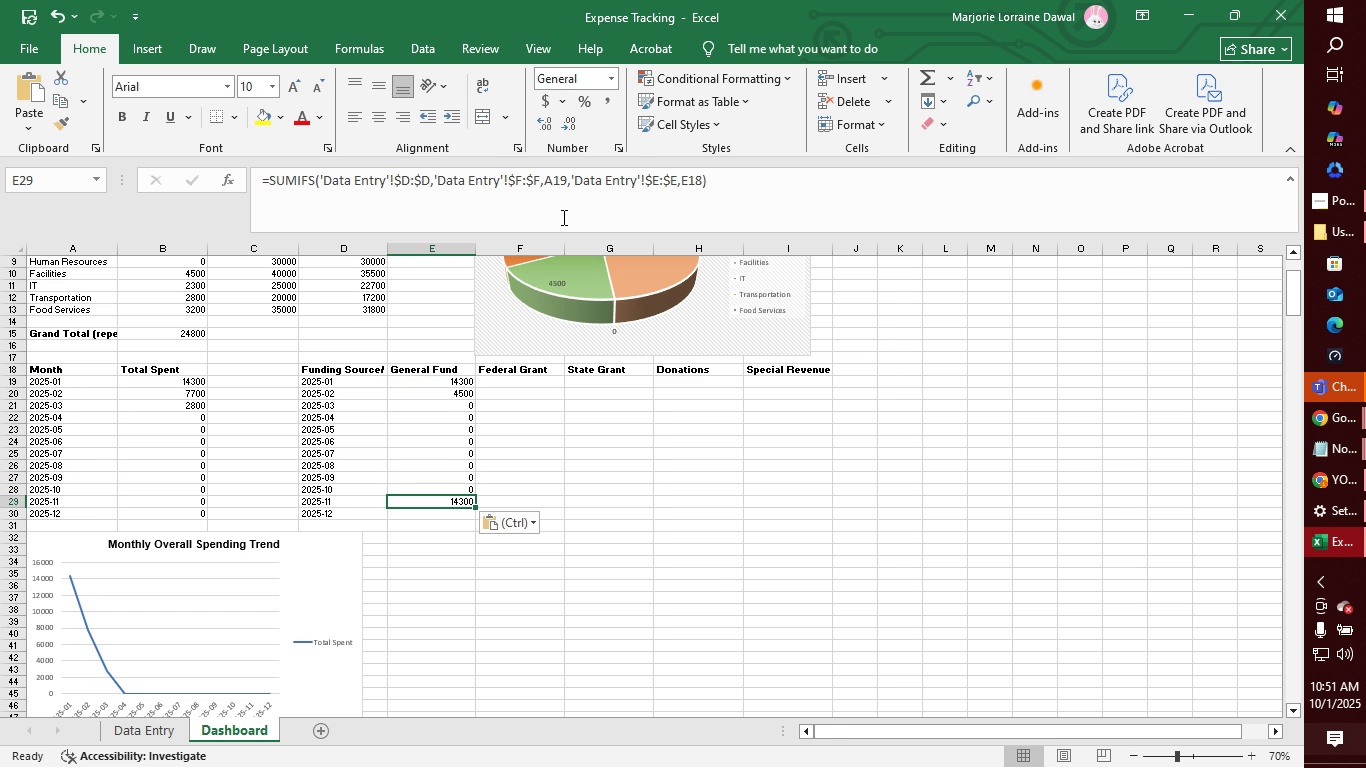 
left_click([558, 182])
 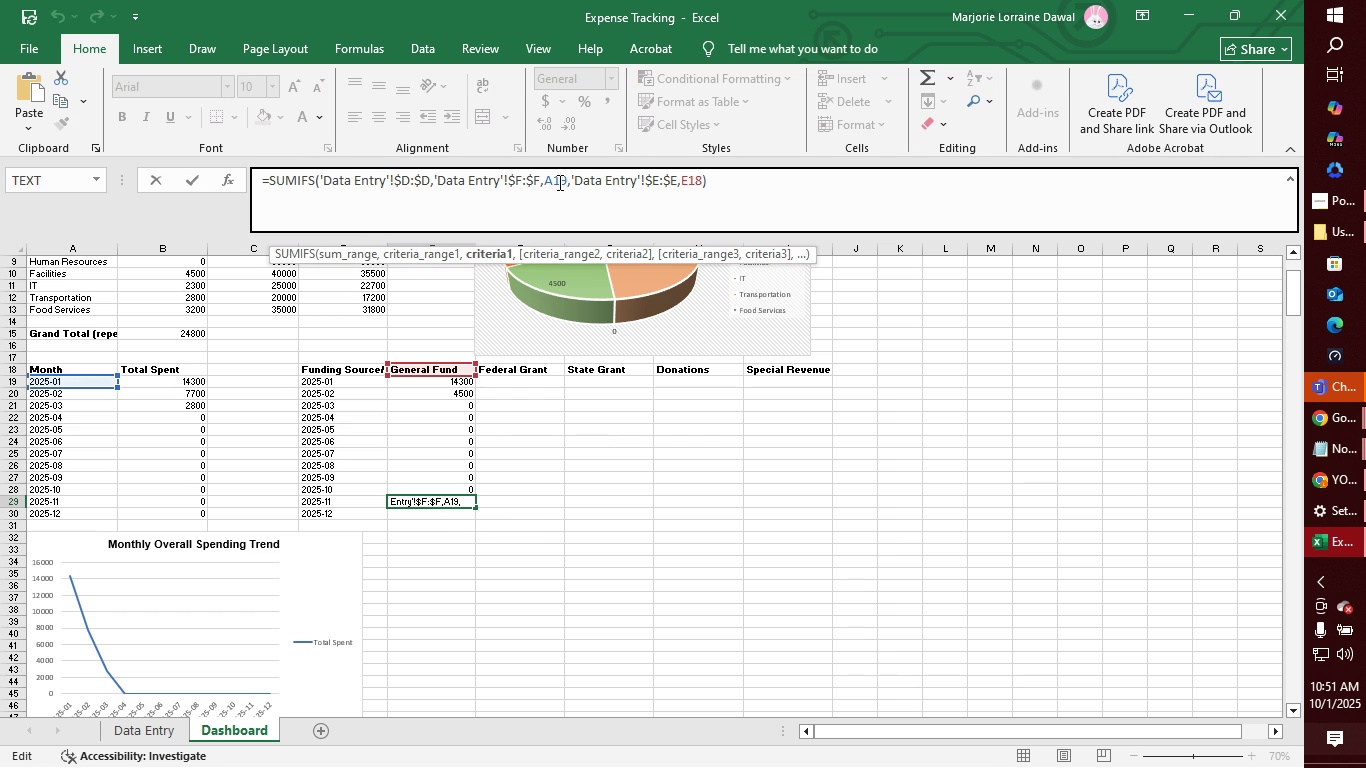 
key(Backspace)
 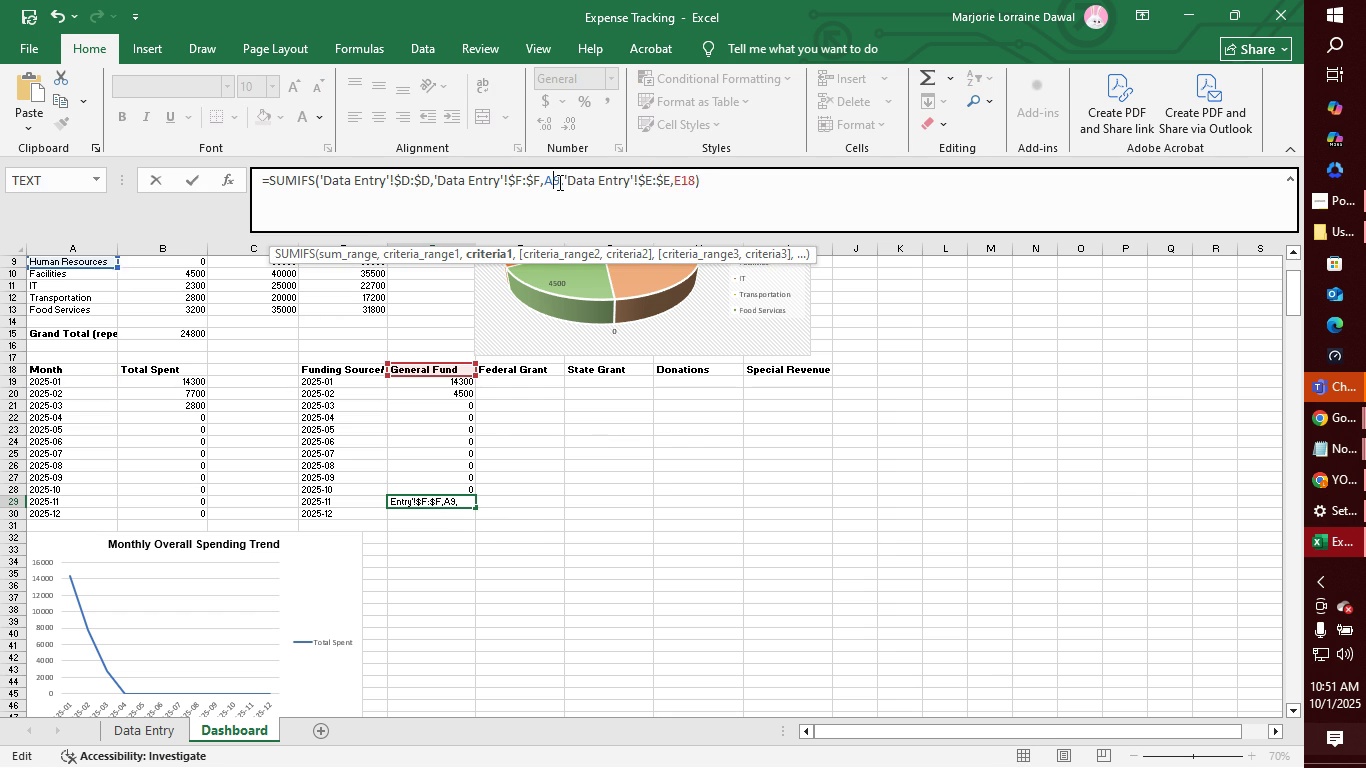 
key(2)
 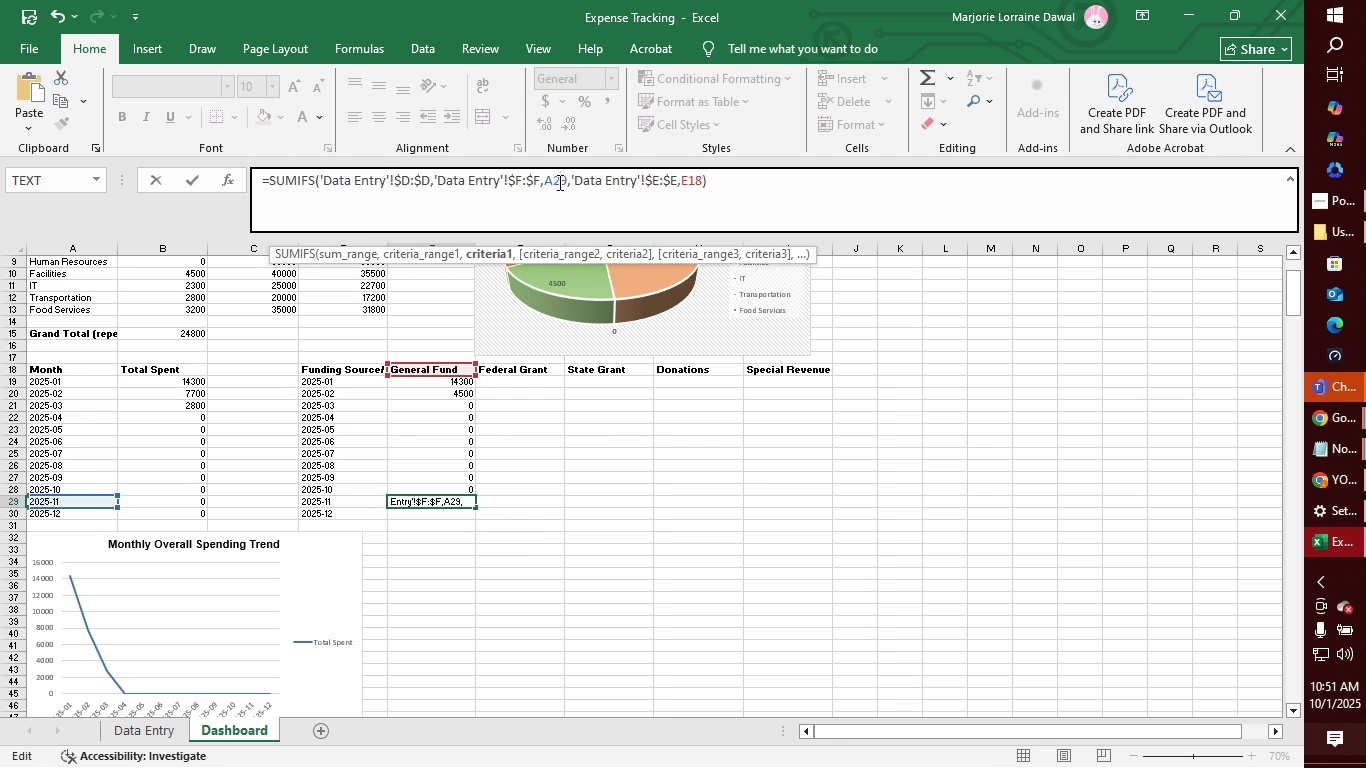 
key(Enter)